 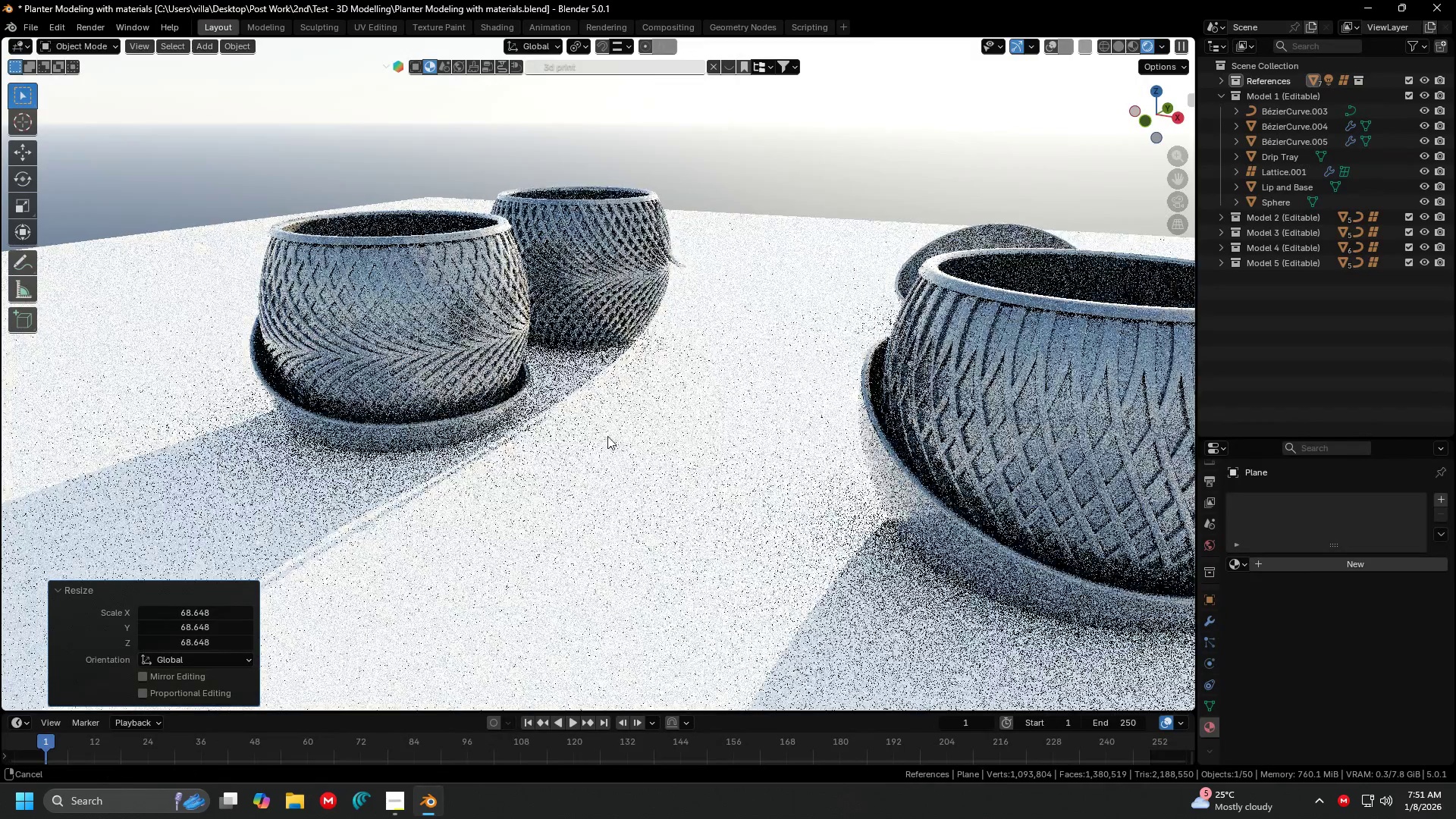 
scroll: coordinate [598, 441], scroll_direction: down, amount: 3.0
 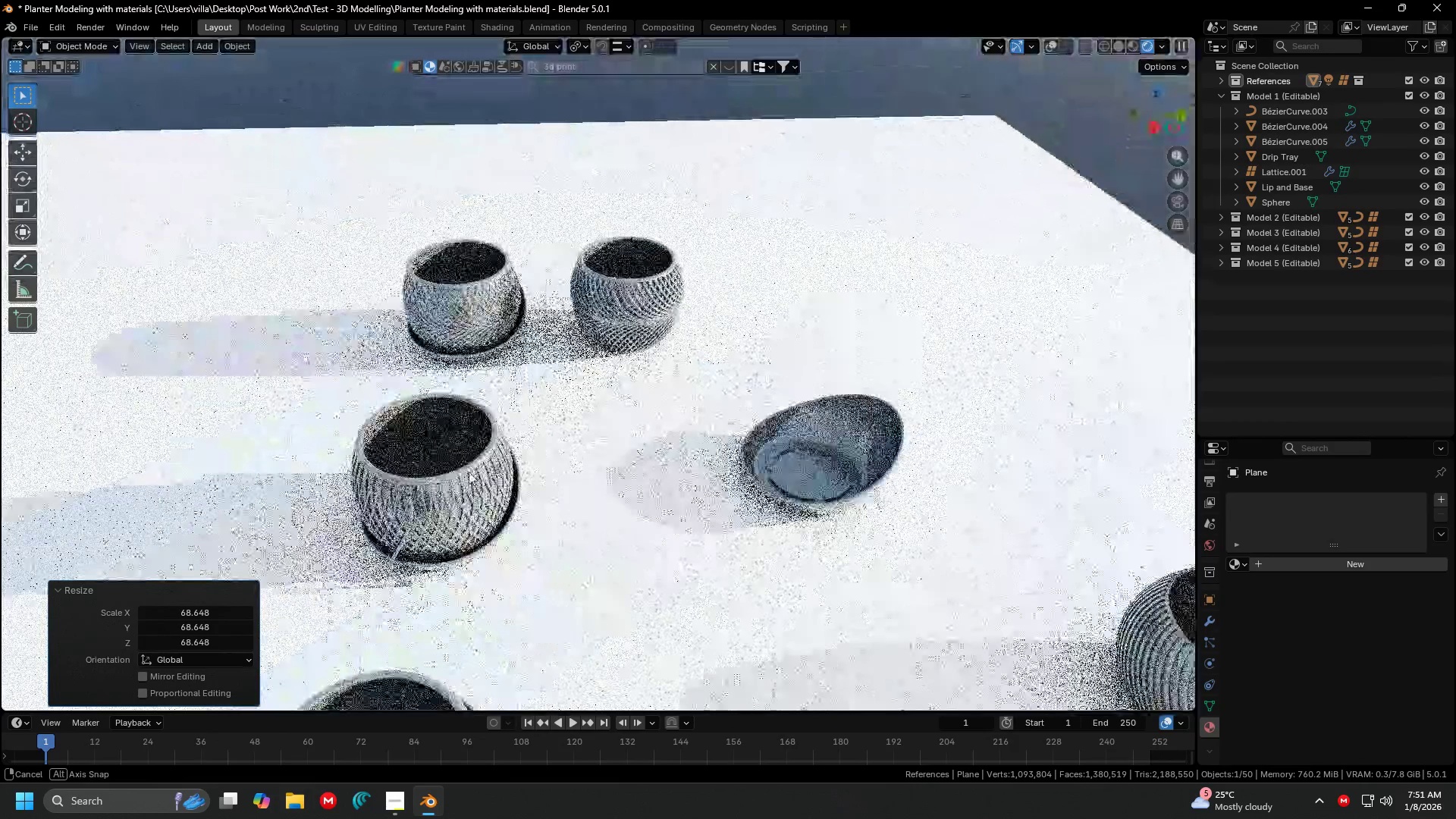 
scroll: coordinate [612, 367], scroll_direction: up, amount: 4.0
 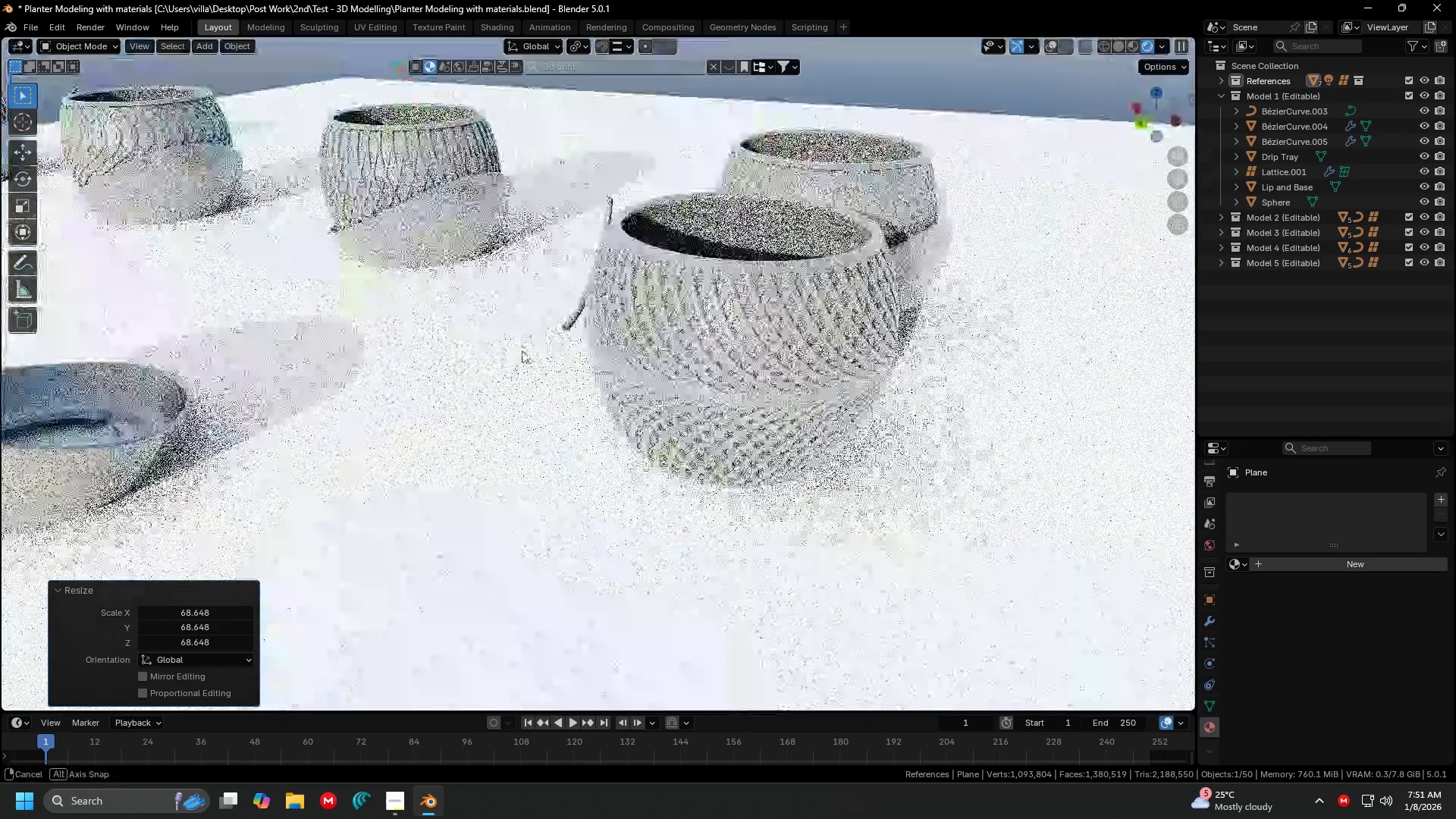 
key(Shift+ShiftLeft)
 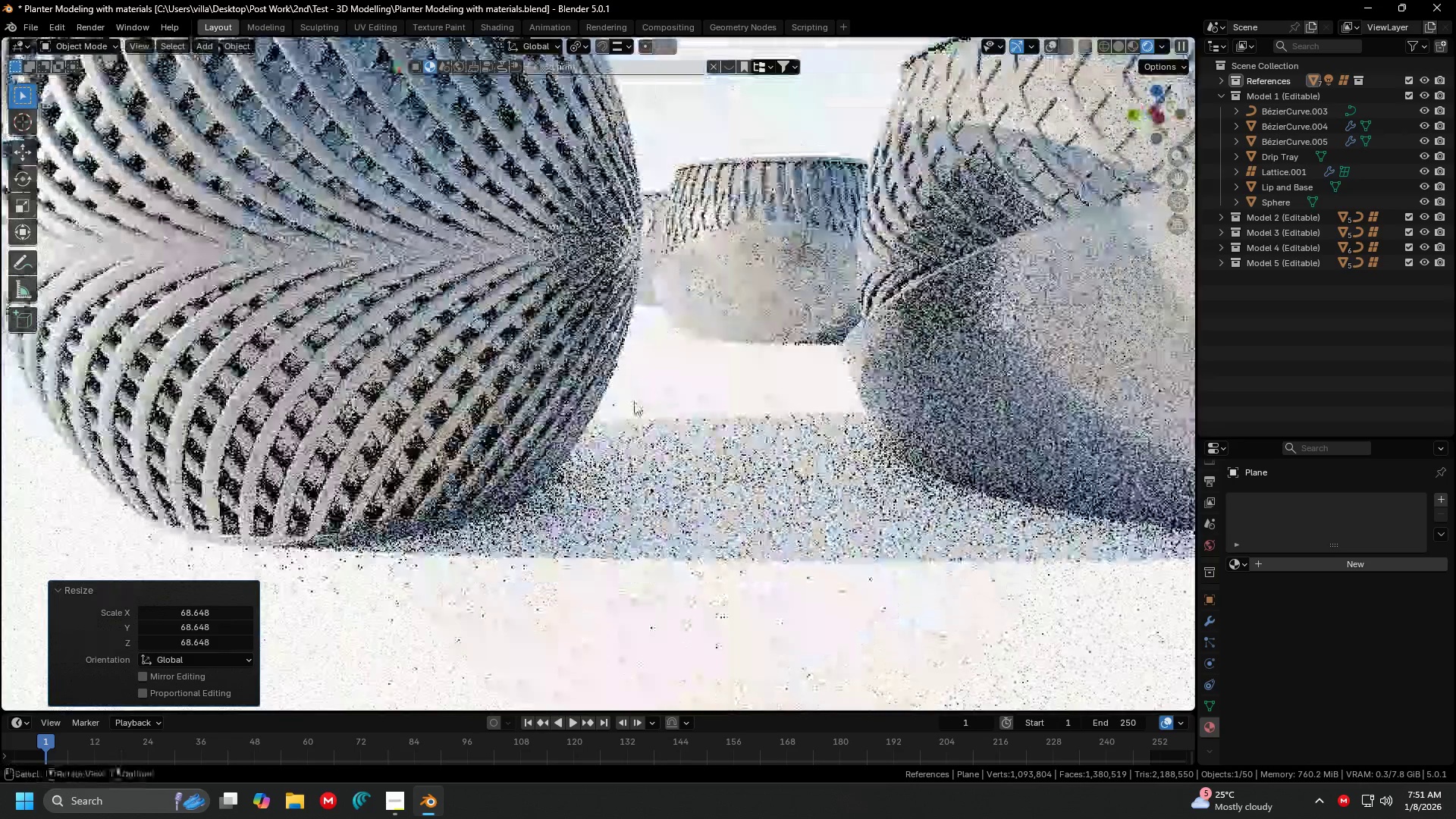 
scroll: coordinate [717, 373], scroll_direction: up, amount: 3.0
 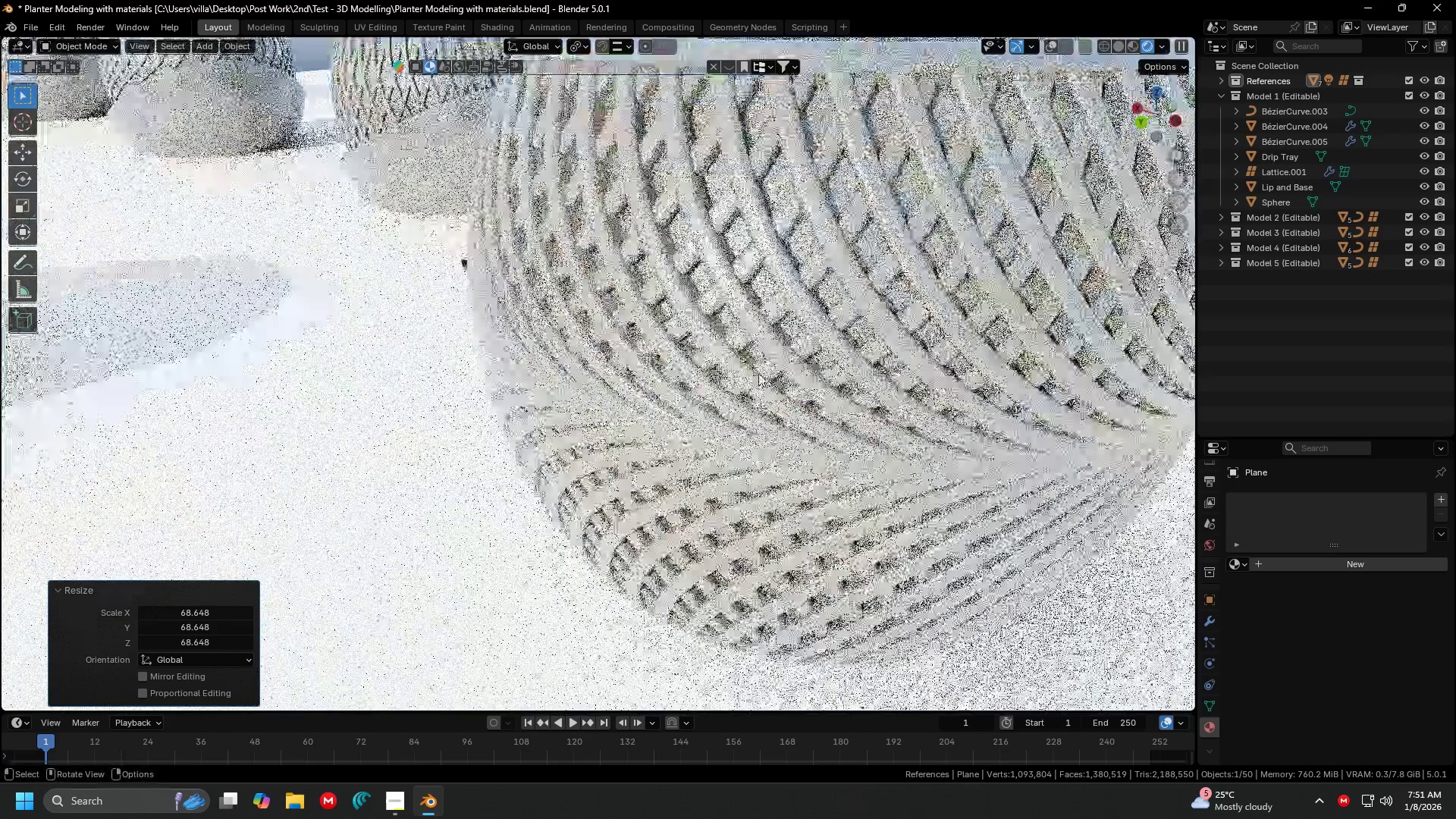 
key(Shift+ShiftLeft)
 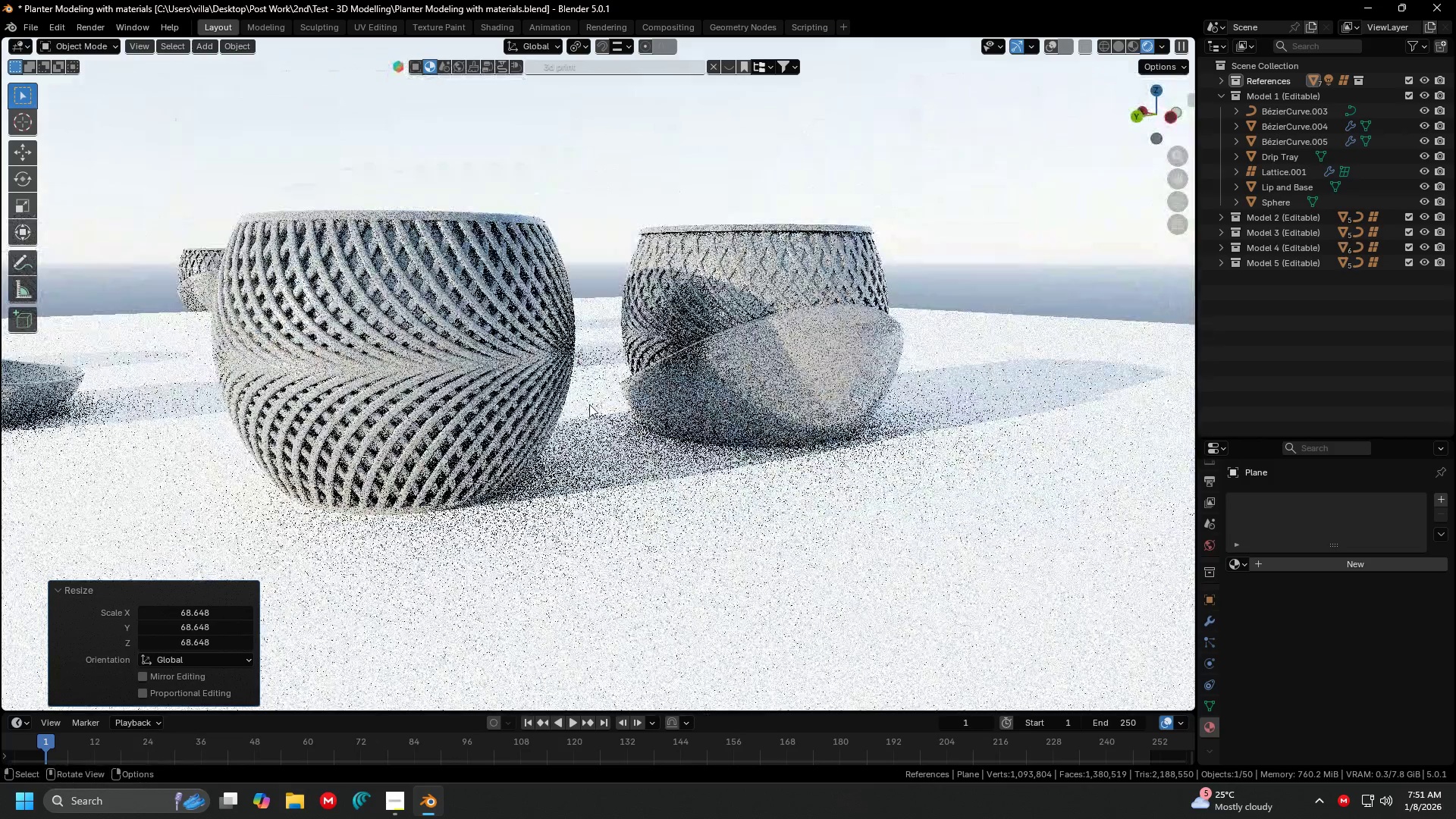 
scroll: coordinate [736, 380], scroll_direction: down, amount: 4.0
 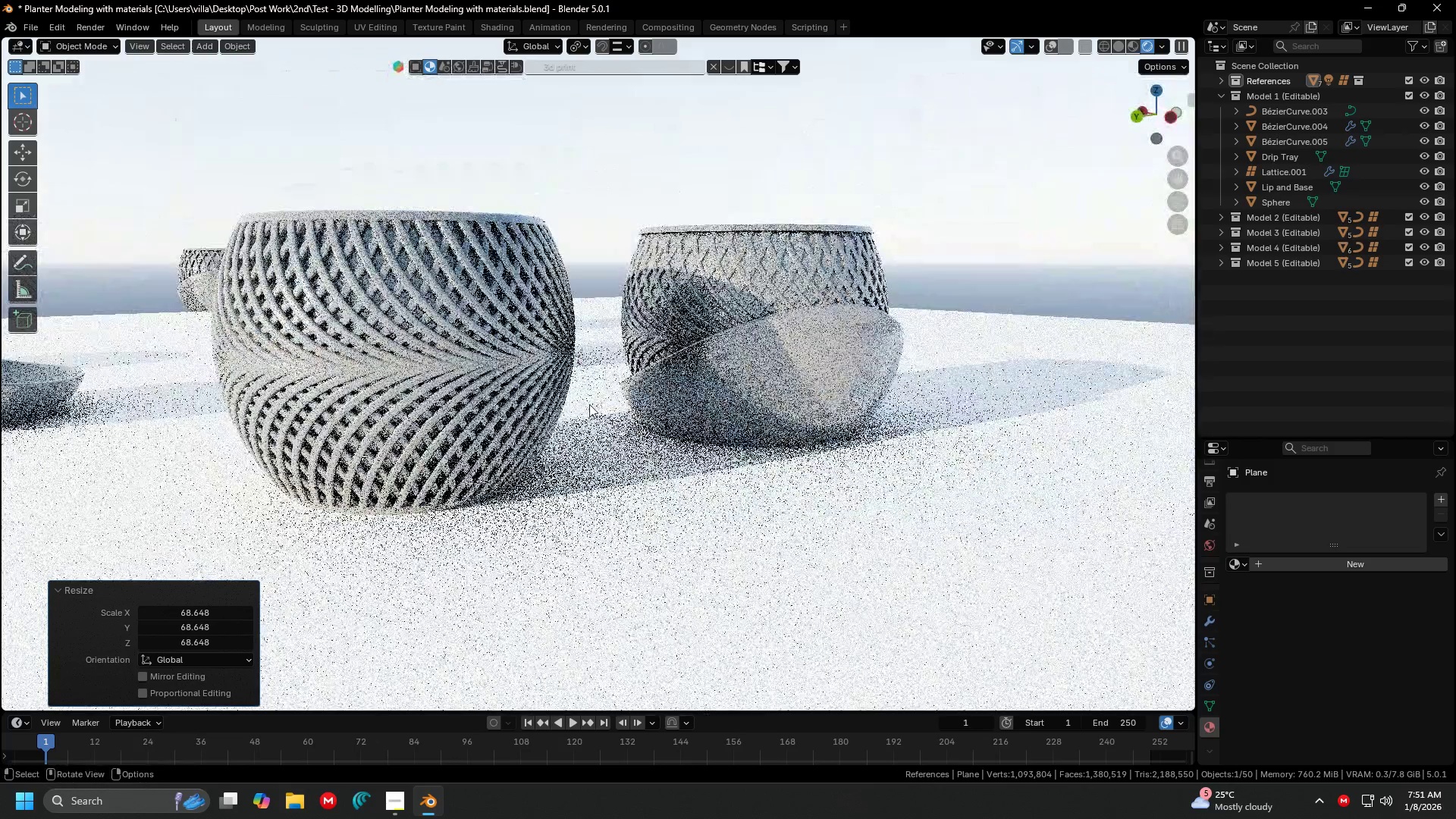 
scroll: coordinate [394, 397], scroll_direction: up, amount: 3.0
 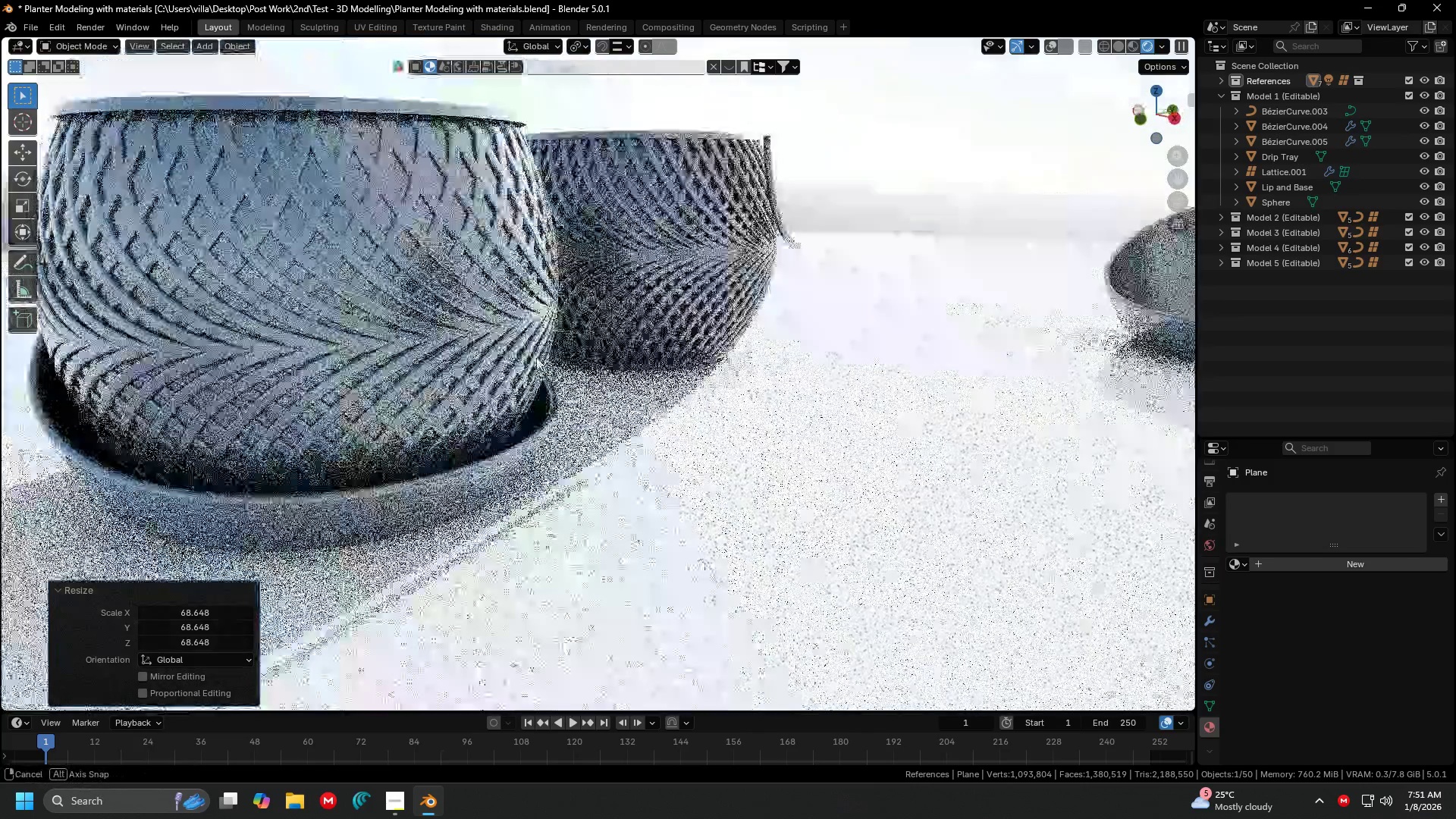 
key(Shift+ShiftLeft)
 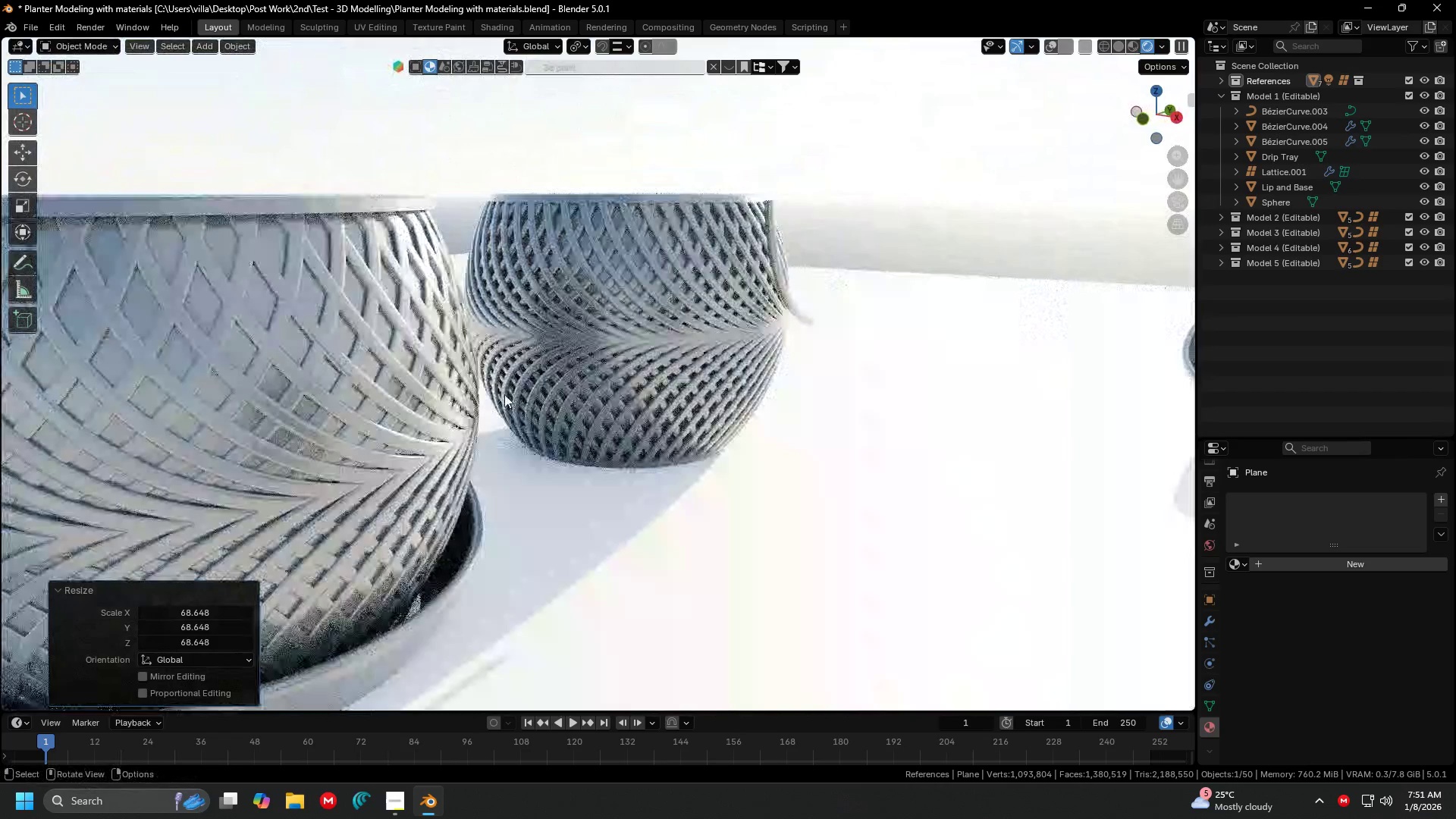 
scroll: coordinate [668, 330], scroll_direction: up, amount: 2.0
 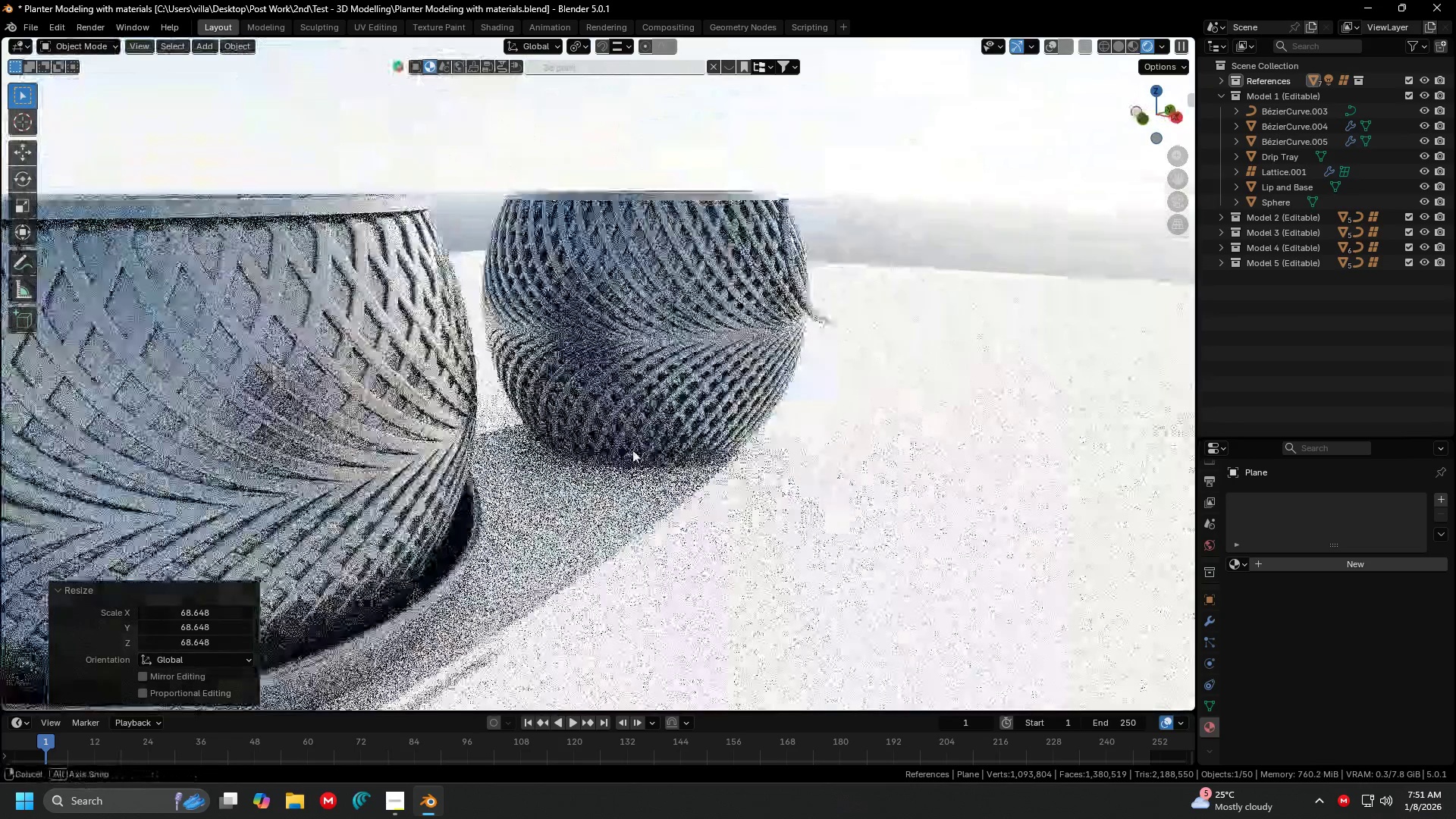 
left_click([453, 394])
 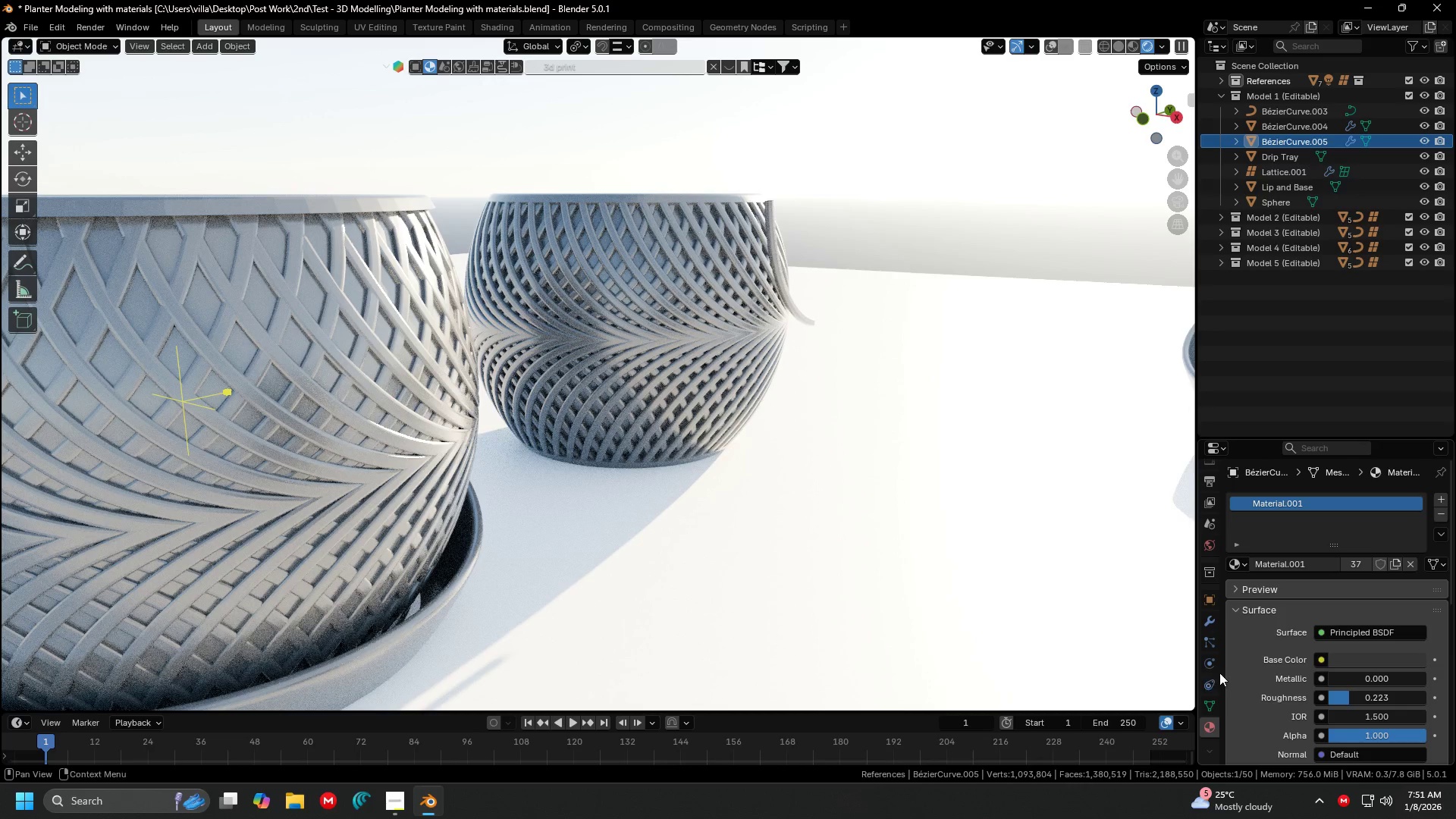 
left_click([1216, 619])
 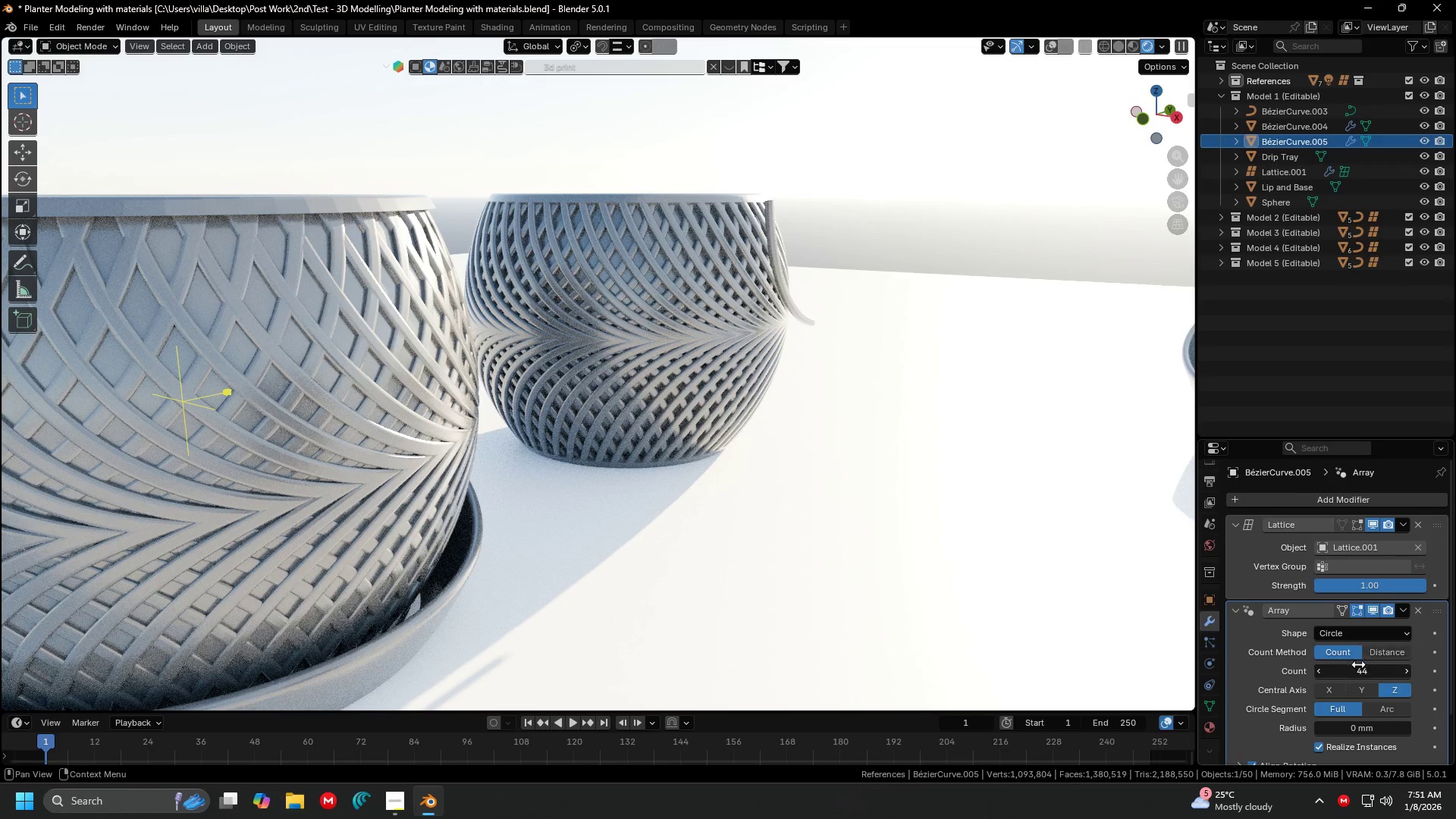 
left_click_drag(start_coordinate=[1354, 670], to_coordinate=[187, 199])
 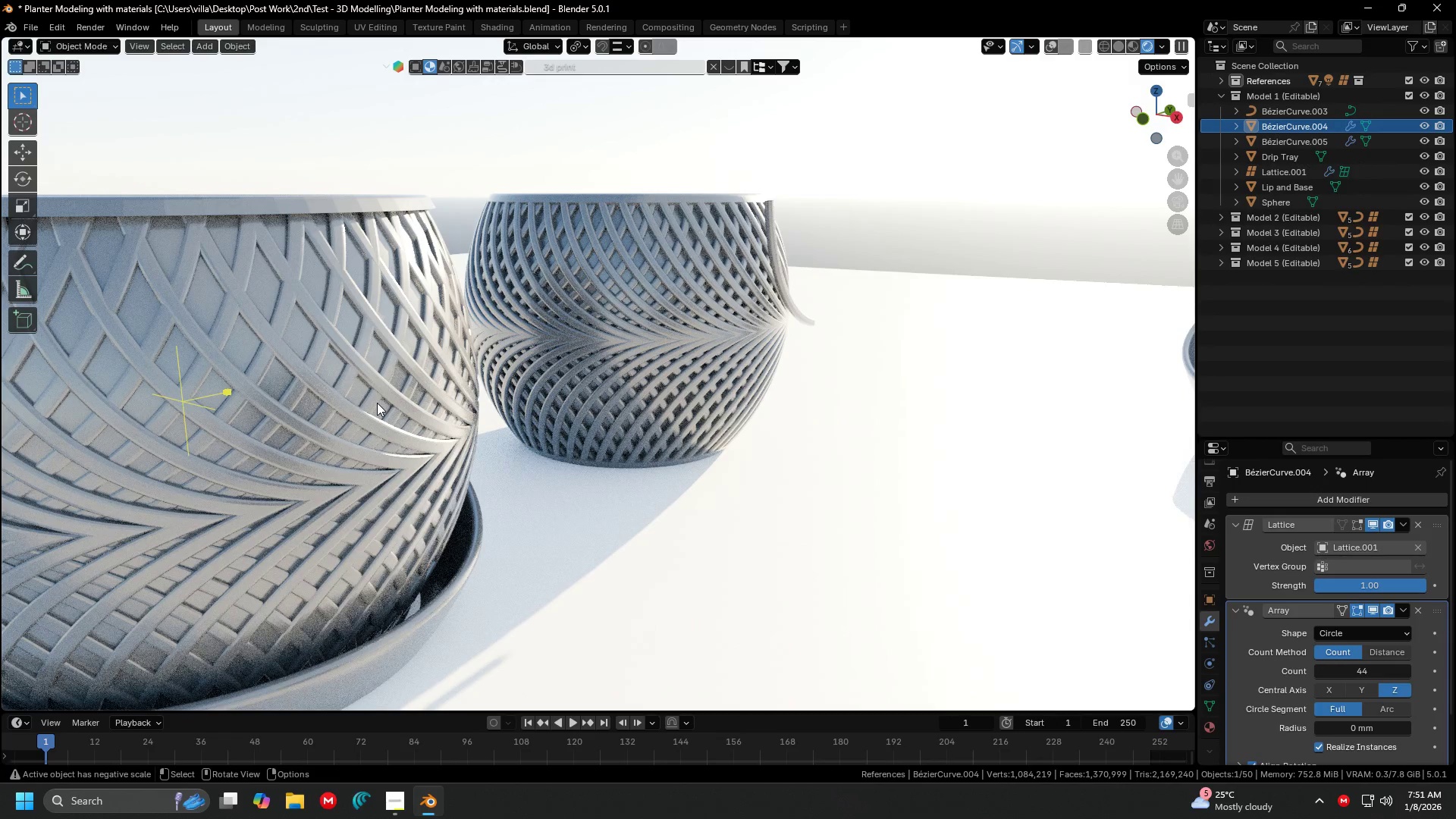 
left_click([372, 403])
 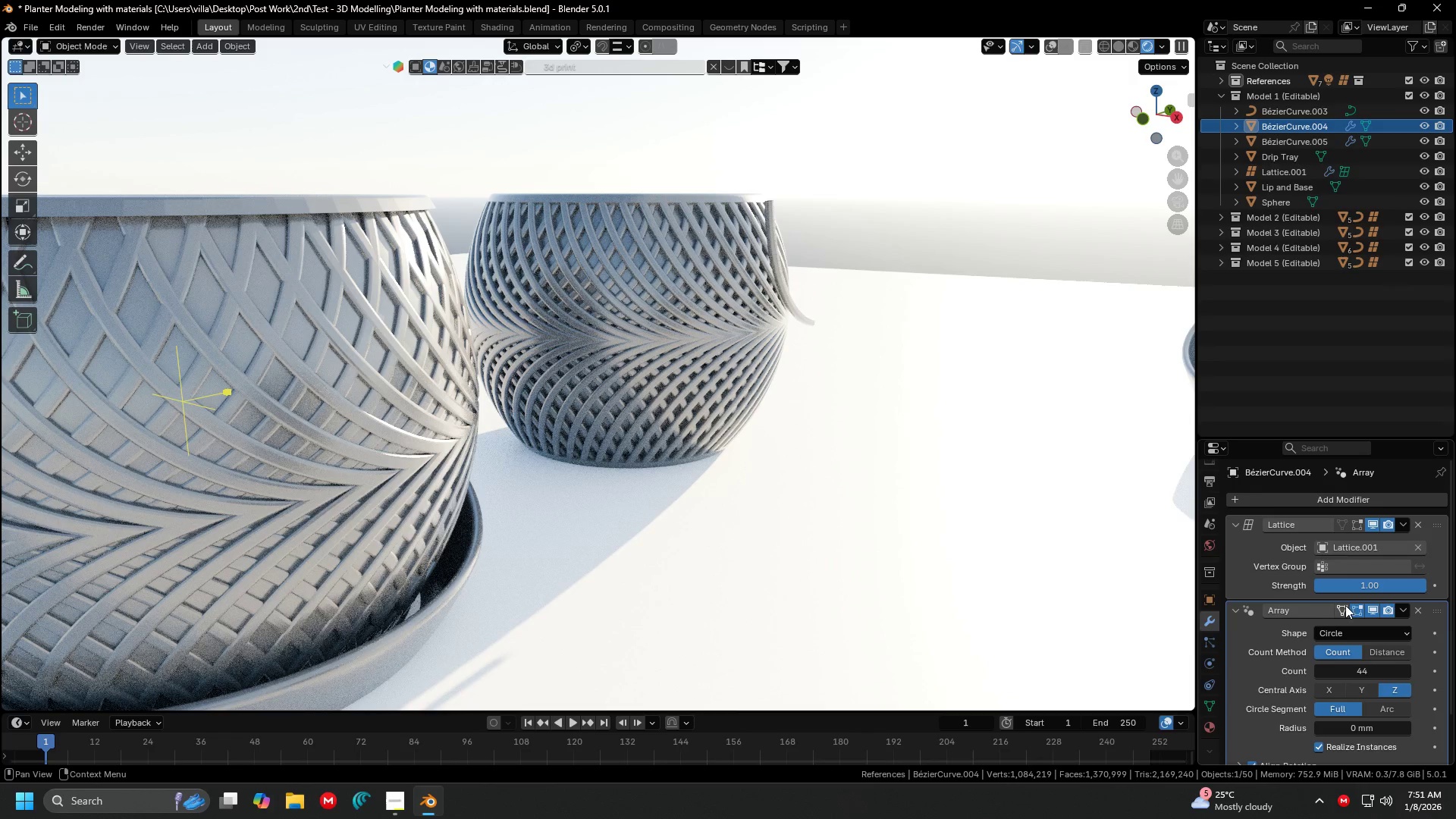 
left_click_drag(start_coordinate=[1354, 668], to_coordinate=[194, 199])
 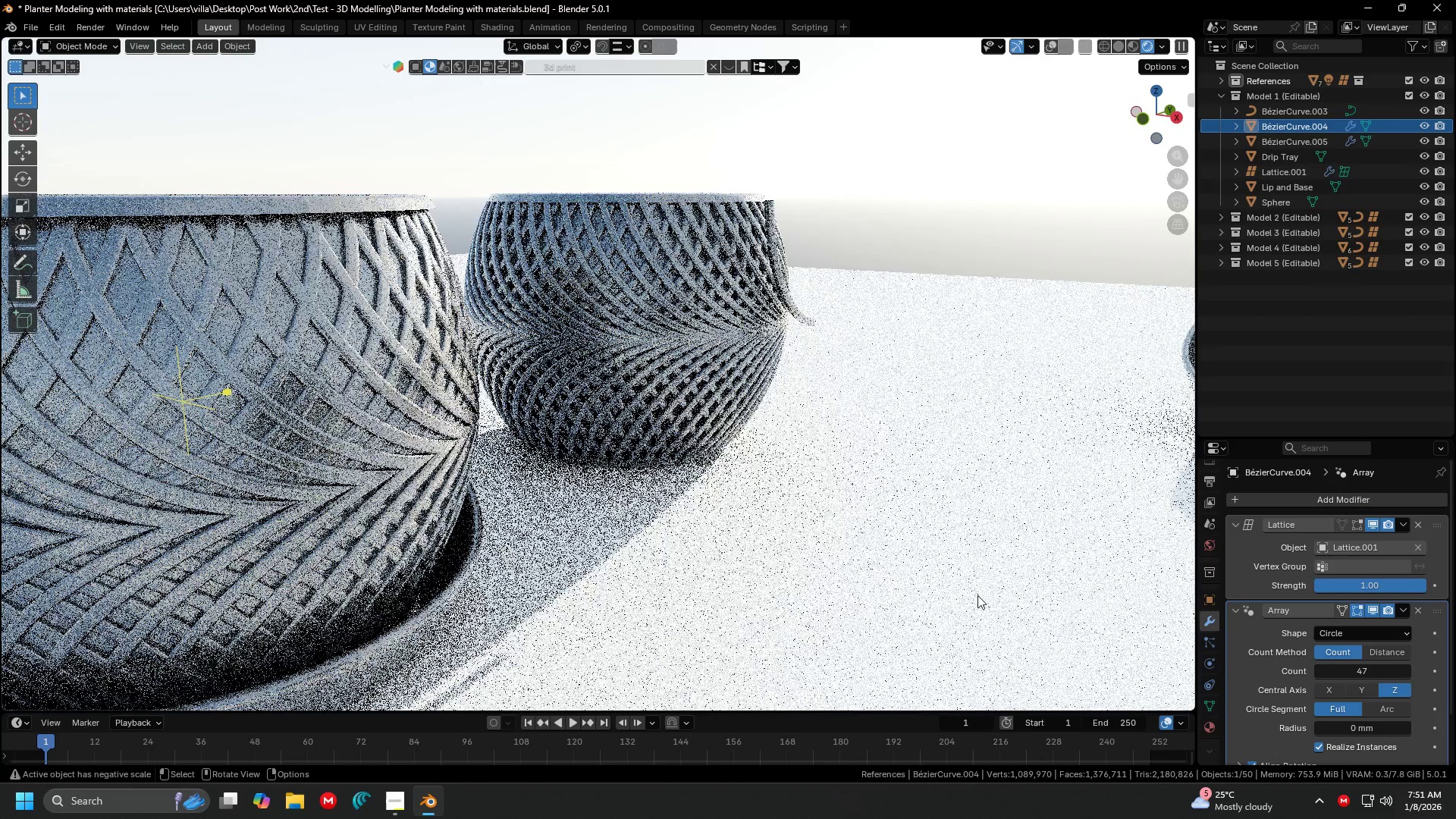 
key(Shift+ShiftLeft)
 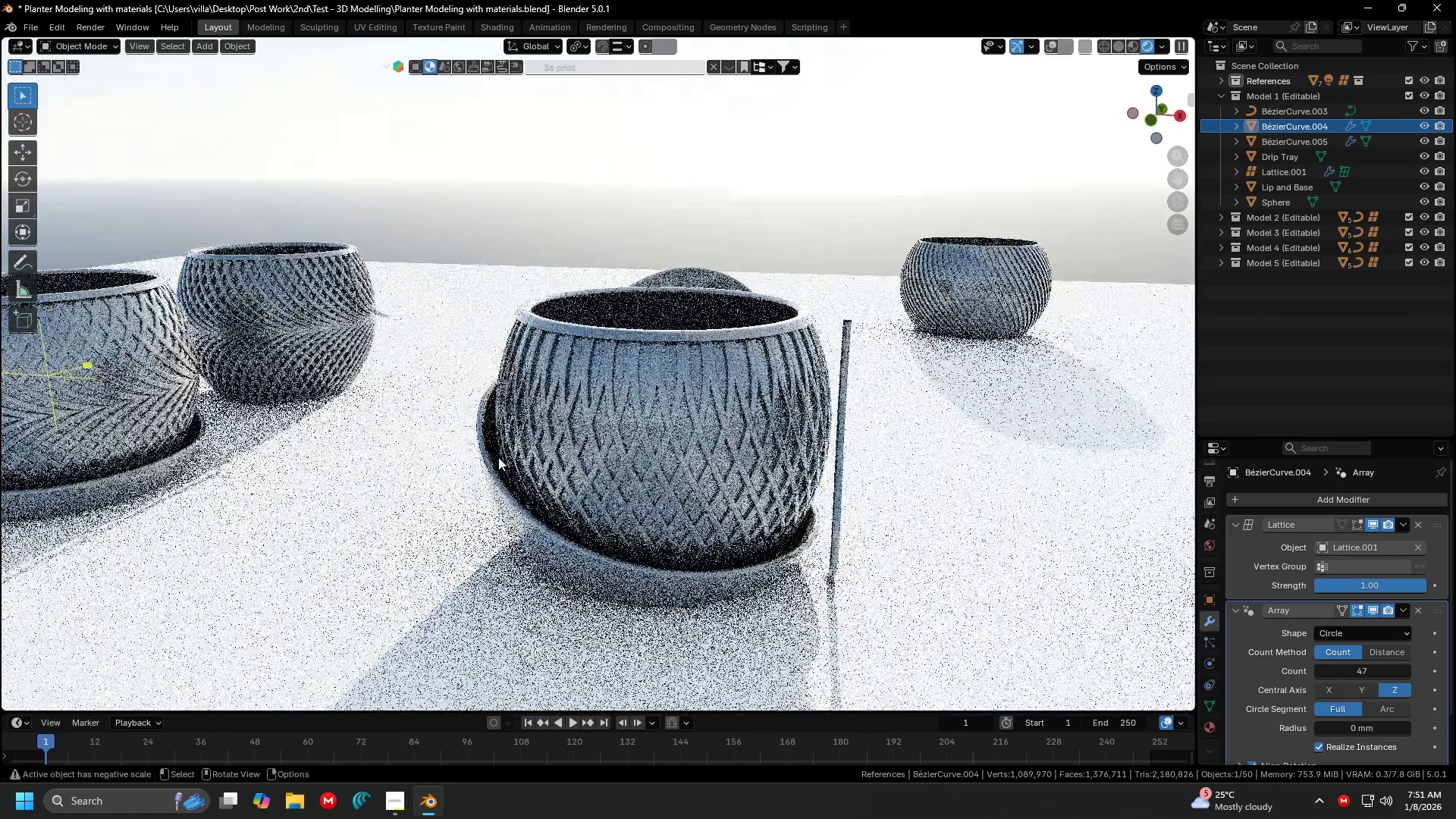 
scroll: coordinate [706, 541], scroll_direction: down, amount: 5.0
 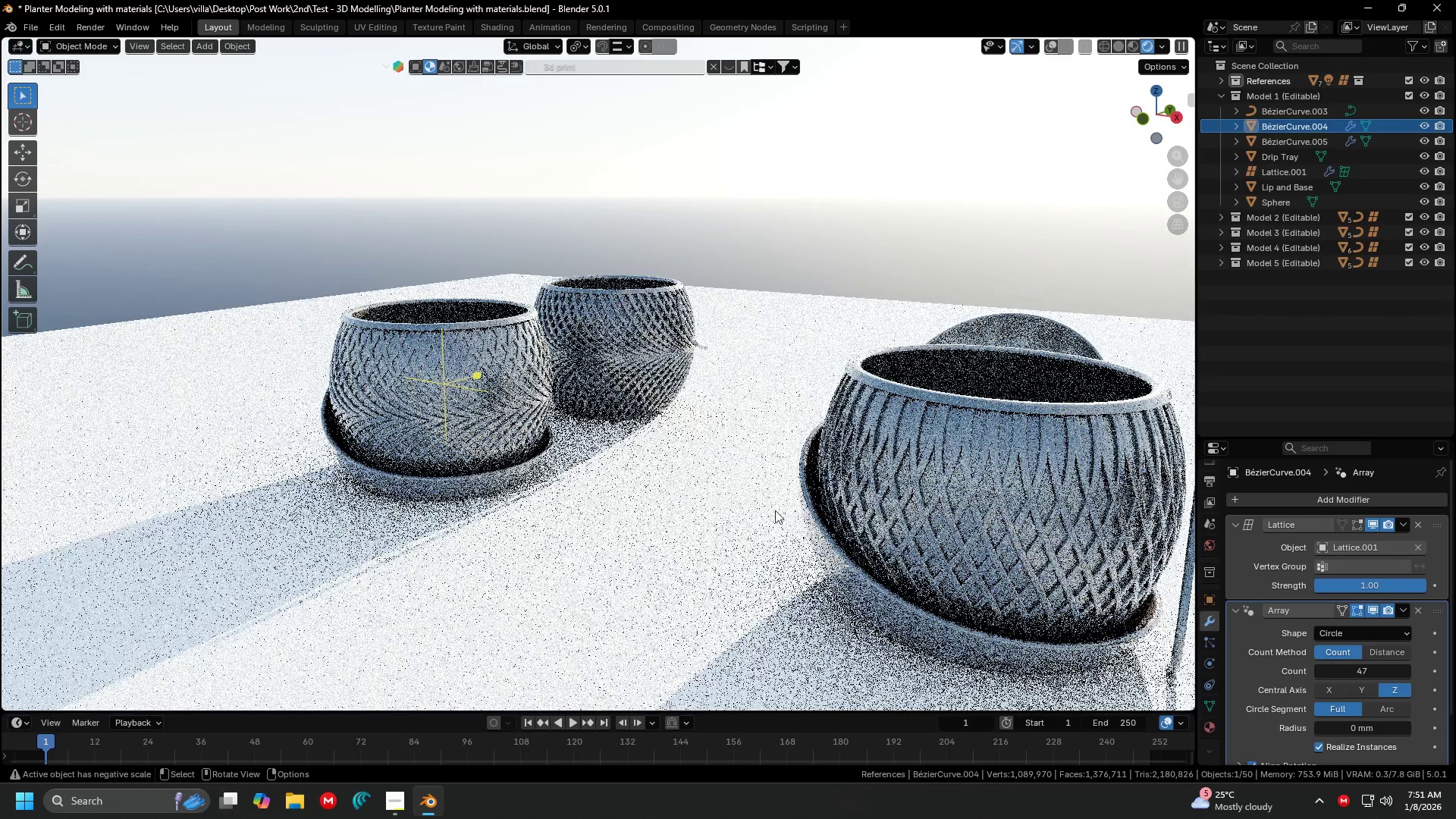 
left_click([612, 447])
 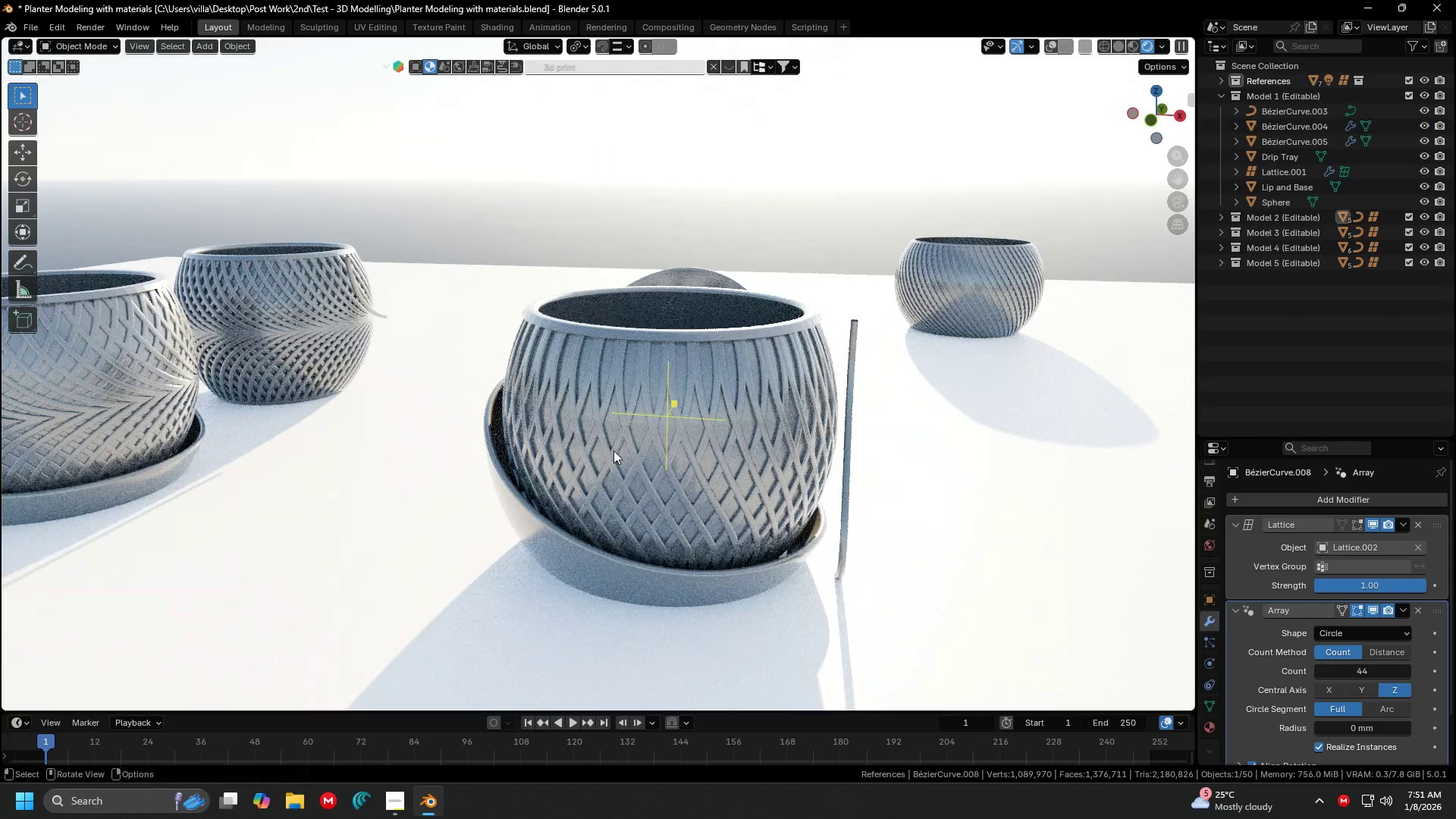 
left_click([613, 450])
 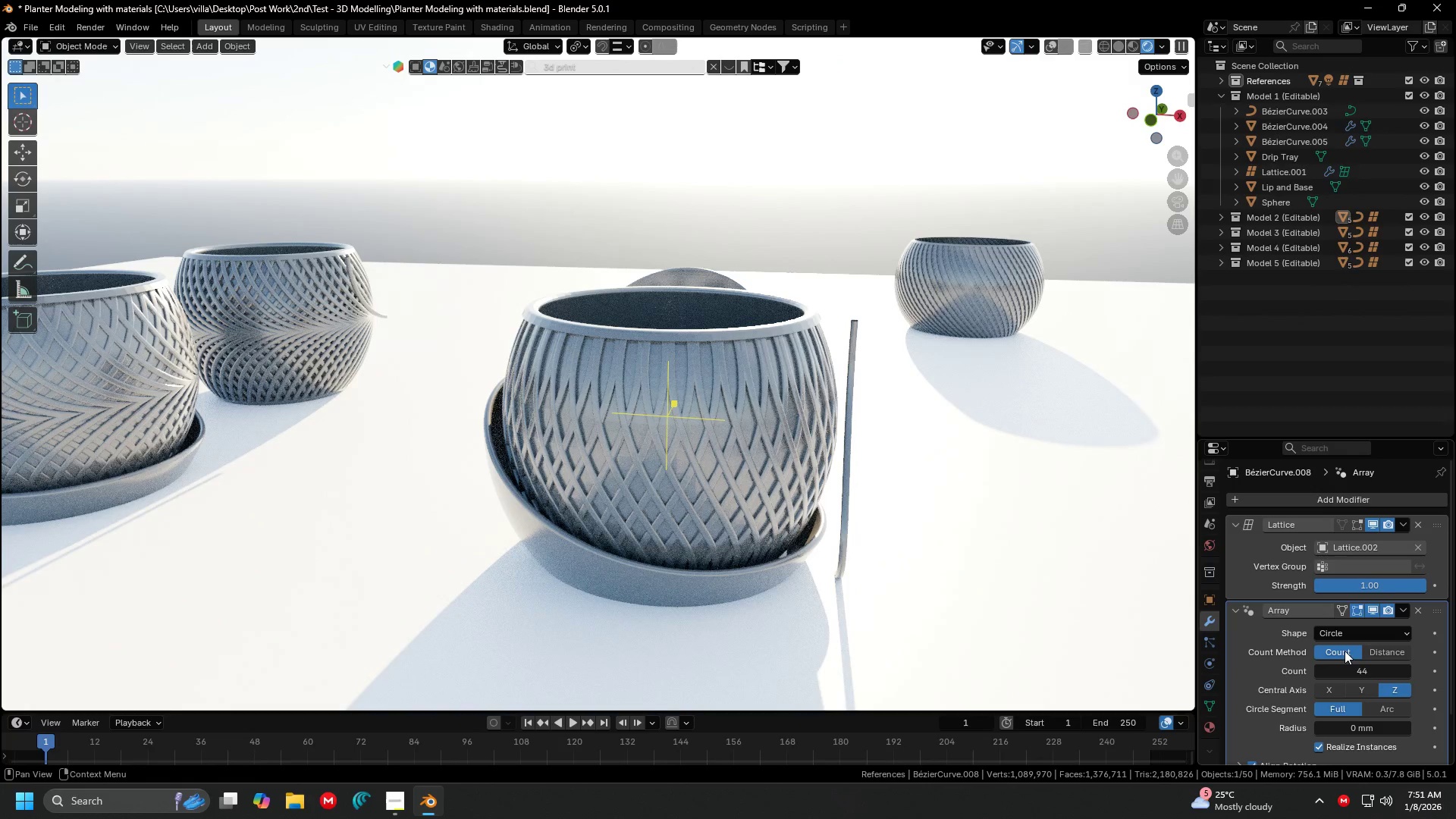 
left_click_drag(start_coordinate=[1354, 669], to_coordinate=[171, 199])
 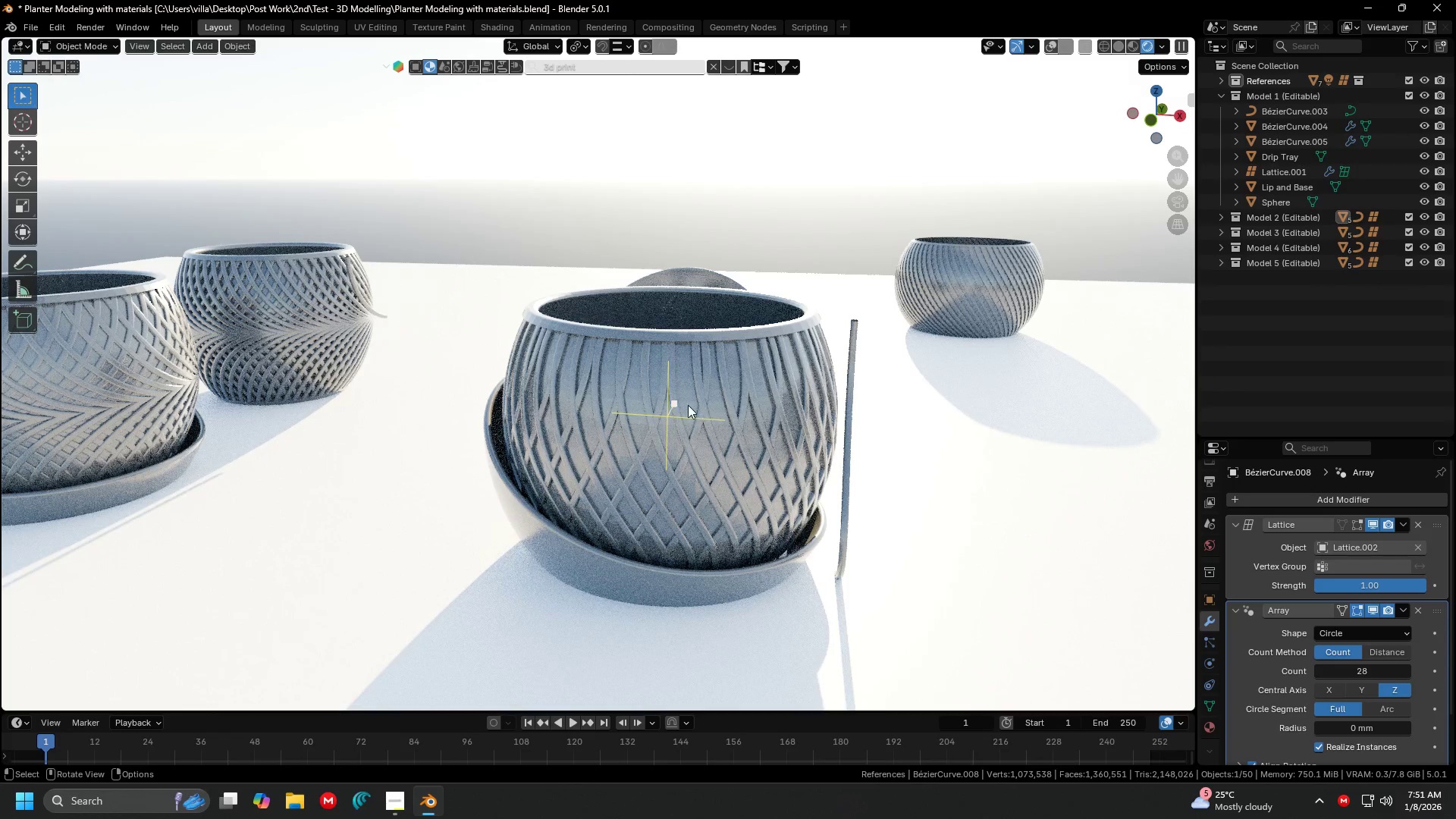 
key(Alt+AltLeft)
 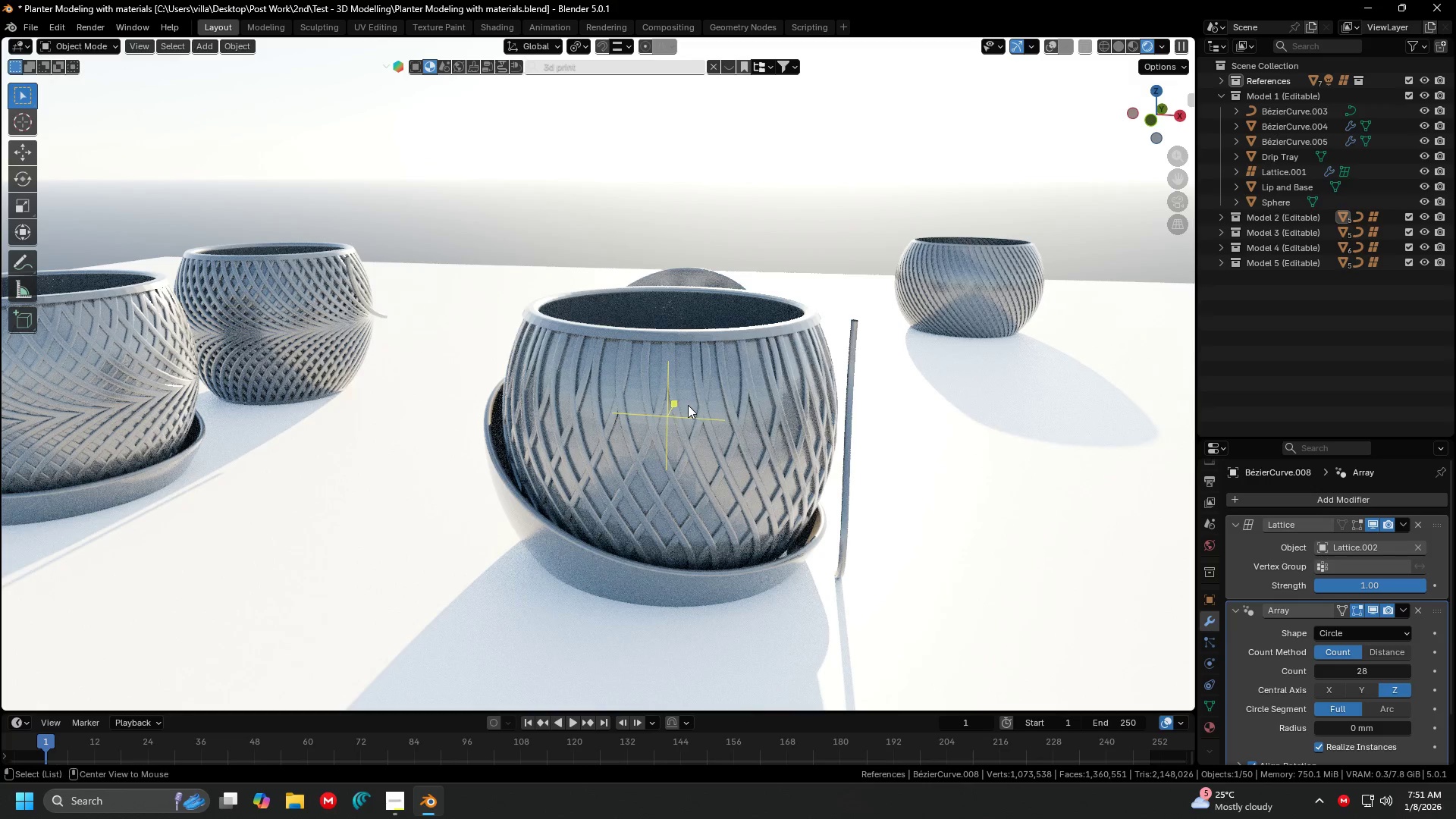 
key(Alt+Tab)